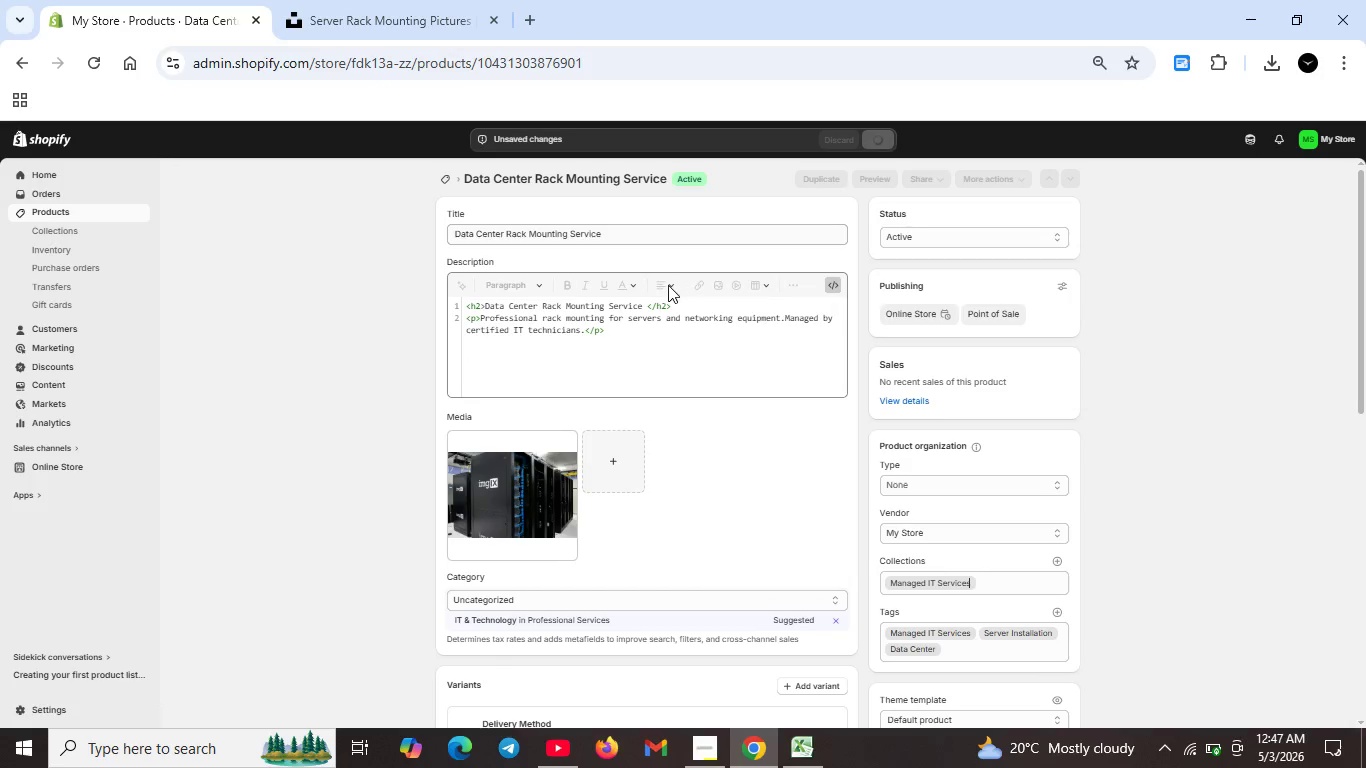 
mouse_move([686, 616])
 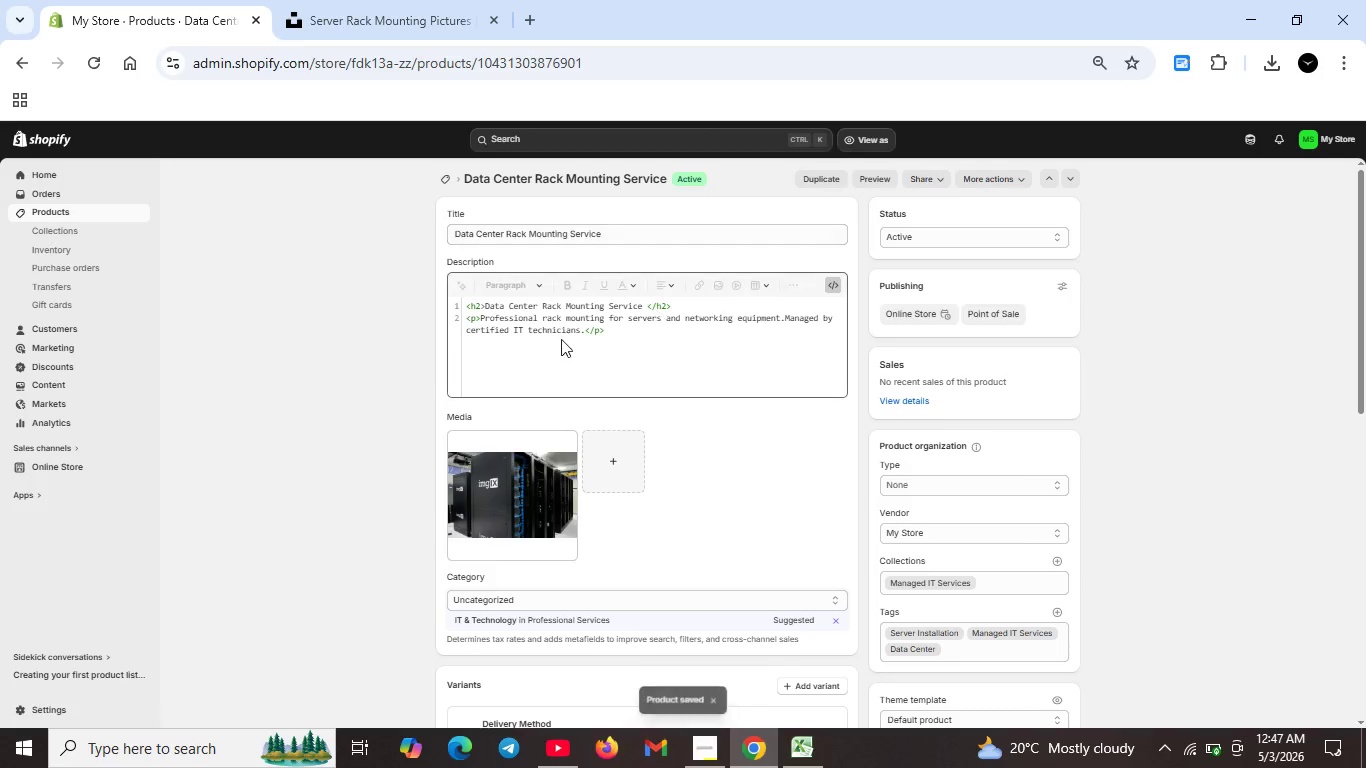 
scroll: coordinate [655, 349], scroll_direction: down, amount: 9.0
 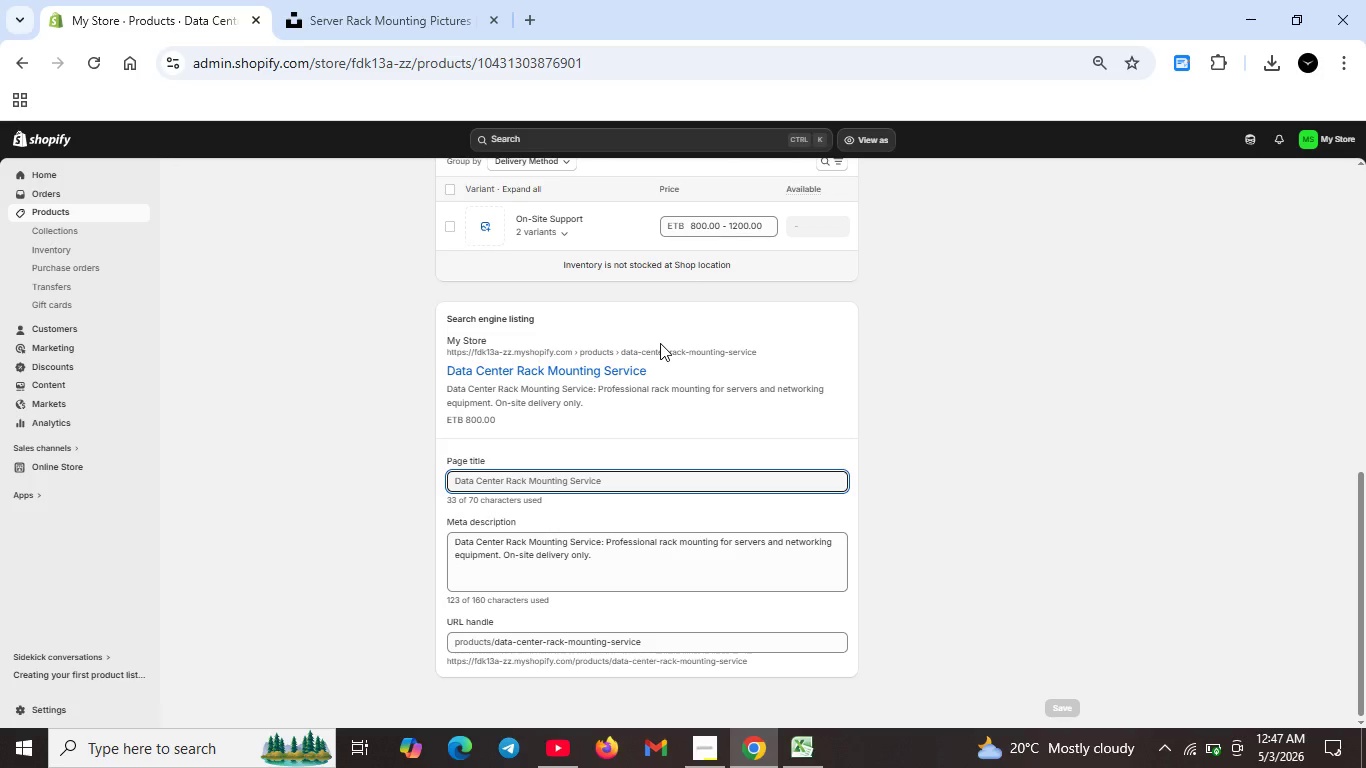 
scroll: coordinate [660, 343], scroll_direction: up, amount: 3.0
 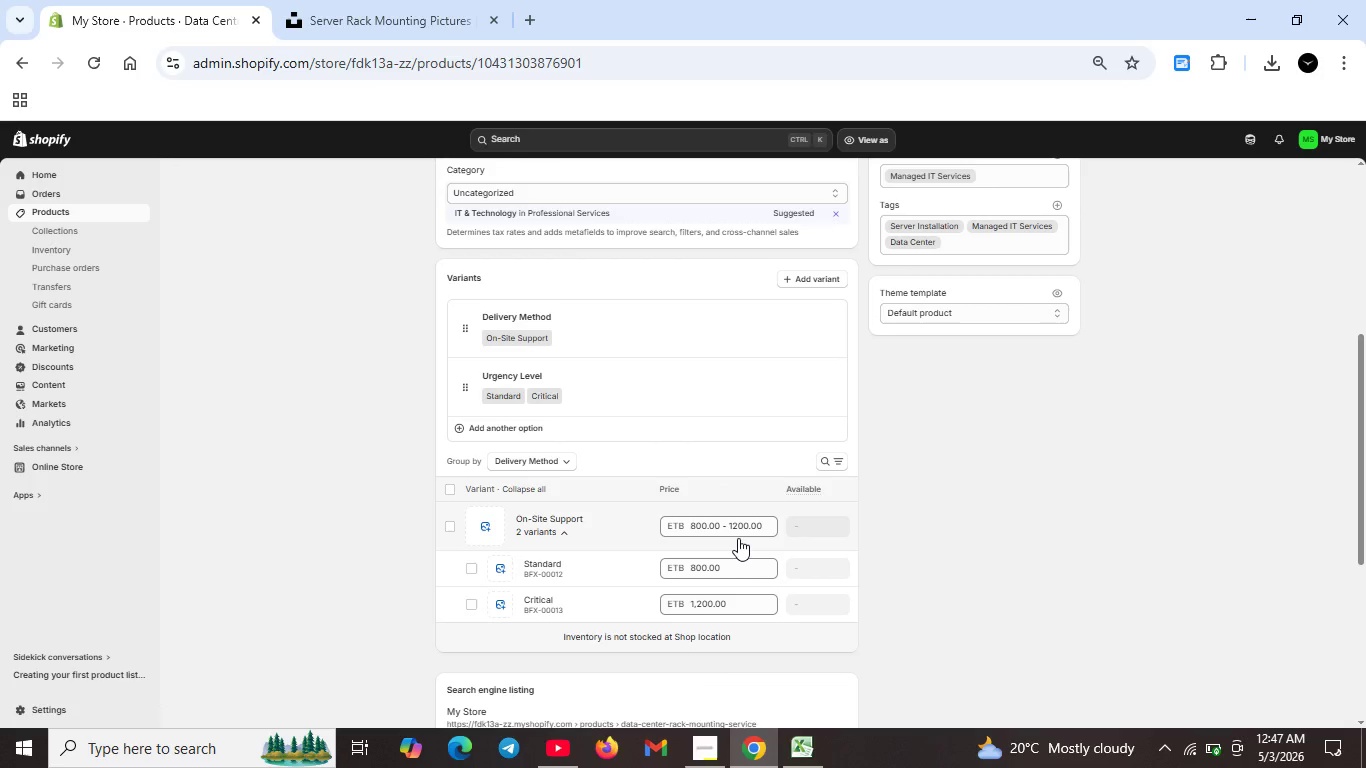 
scroll: coordinate [740, 534], scroll_direction: down, amount: 5.0
 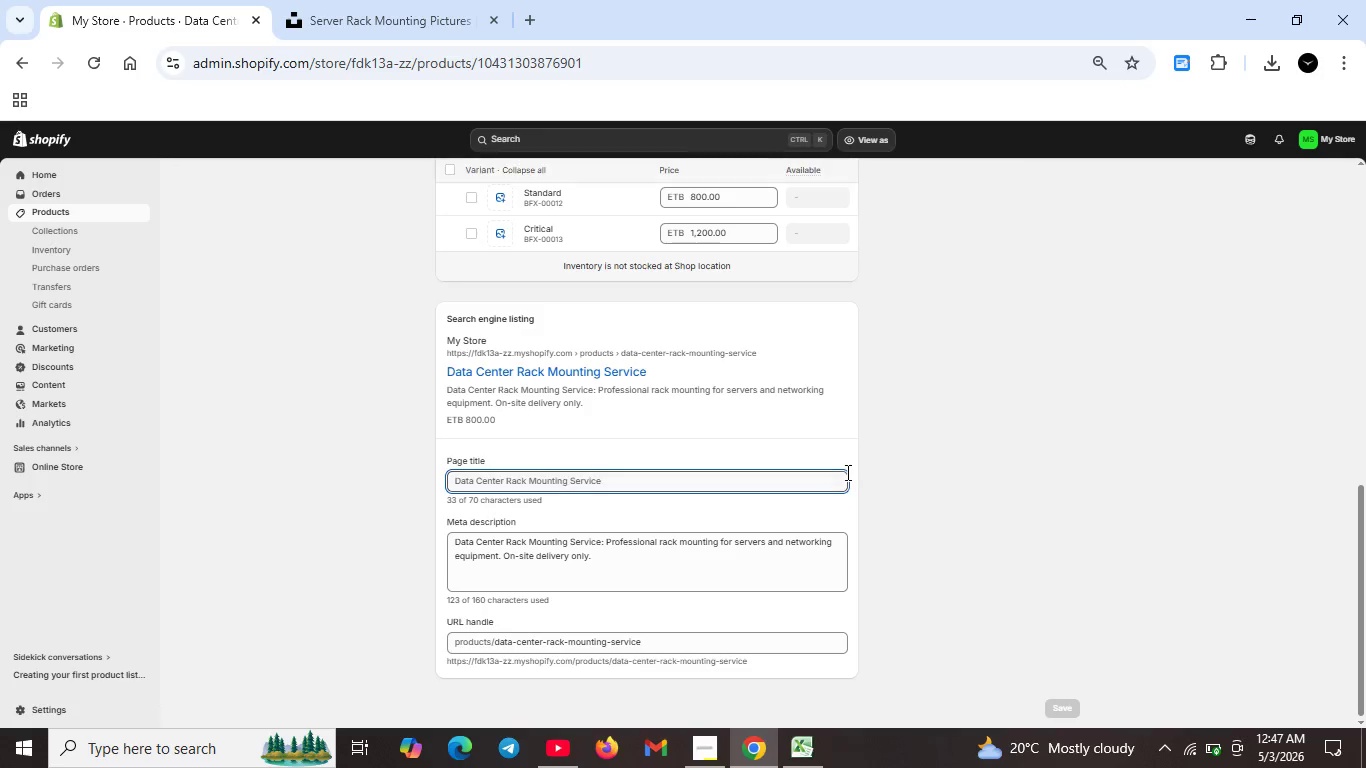 
scroll: coordinate [833, 454], scroll_direction: up, amount: 14.0
 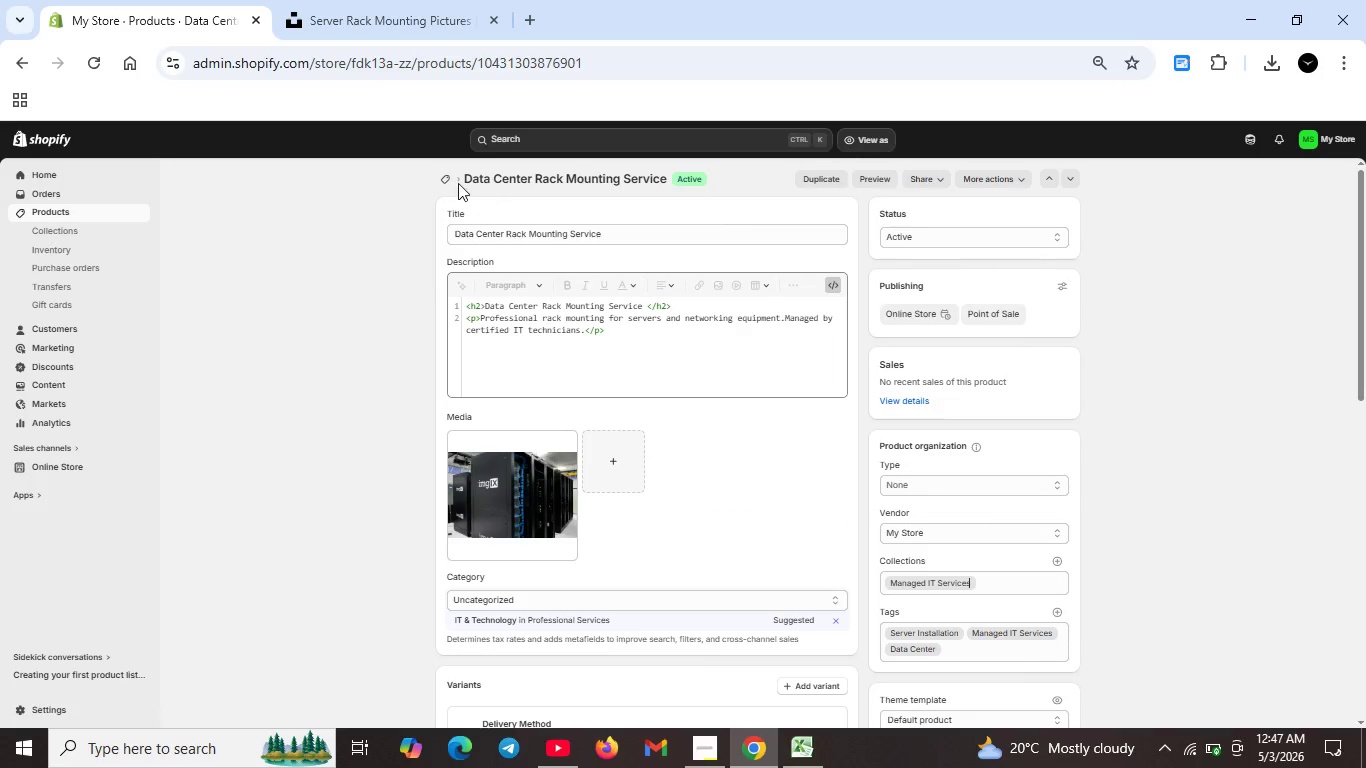 
left_click([443, 179])
 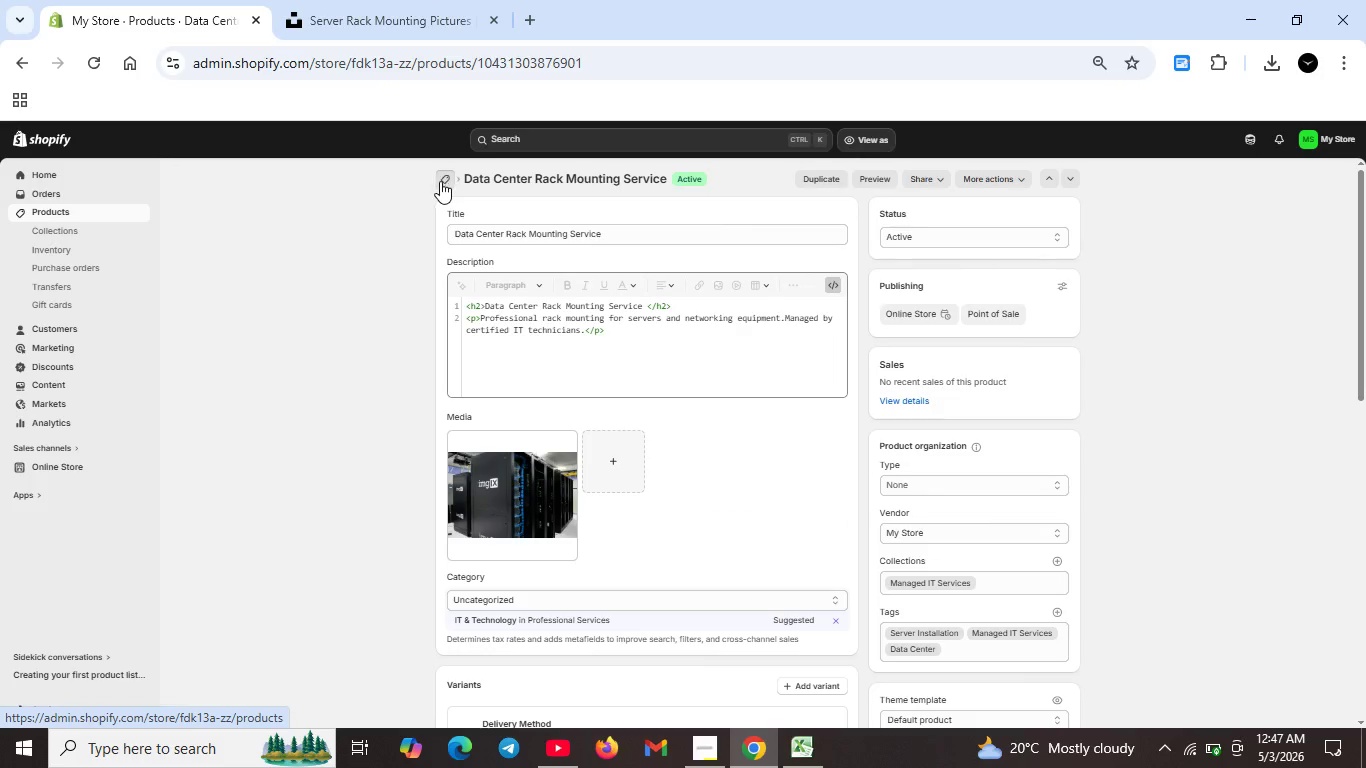 
mouse_move([456, 202])
 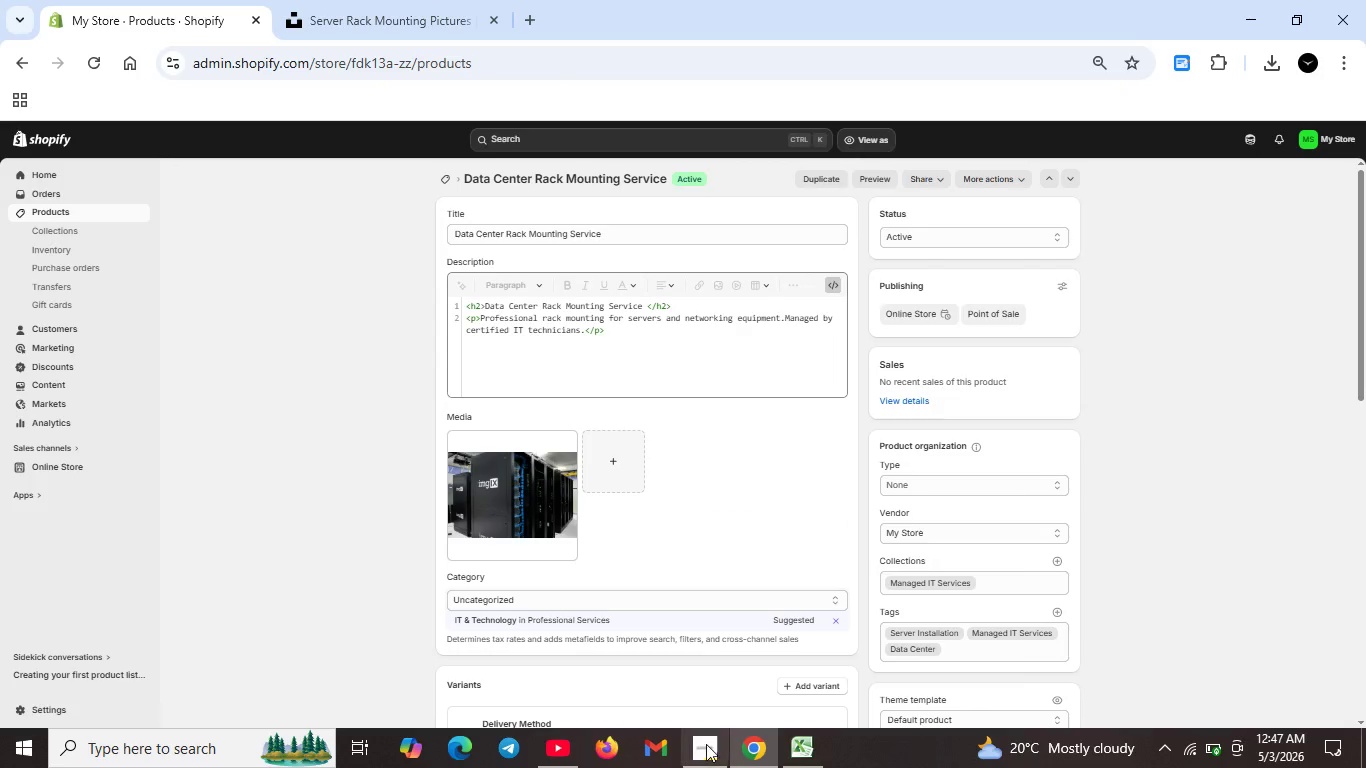 
left_click([706, 745])